 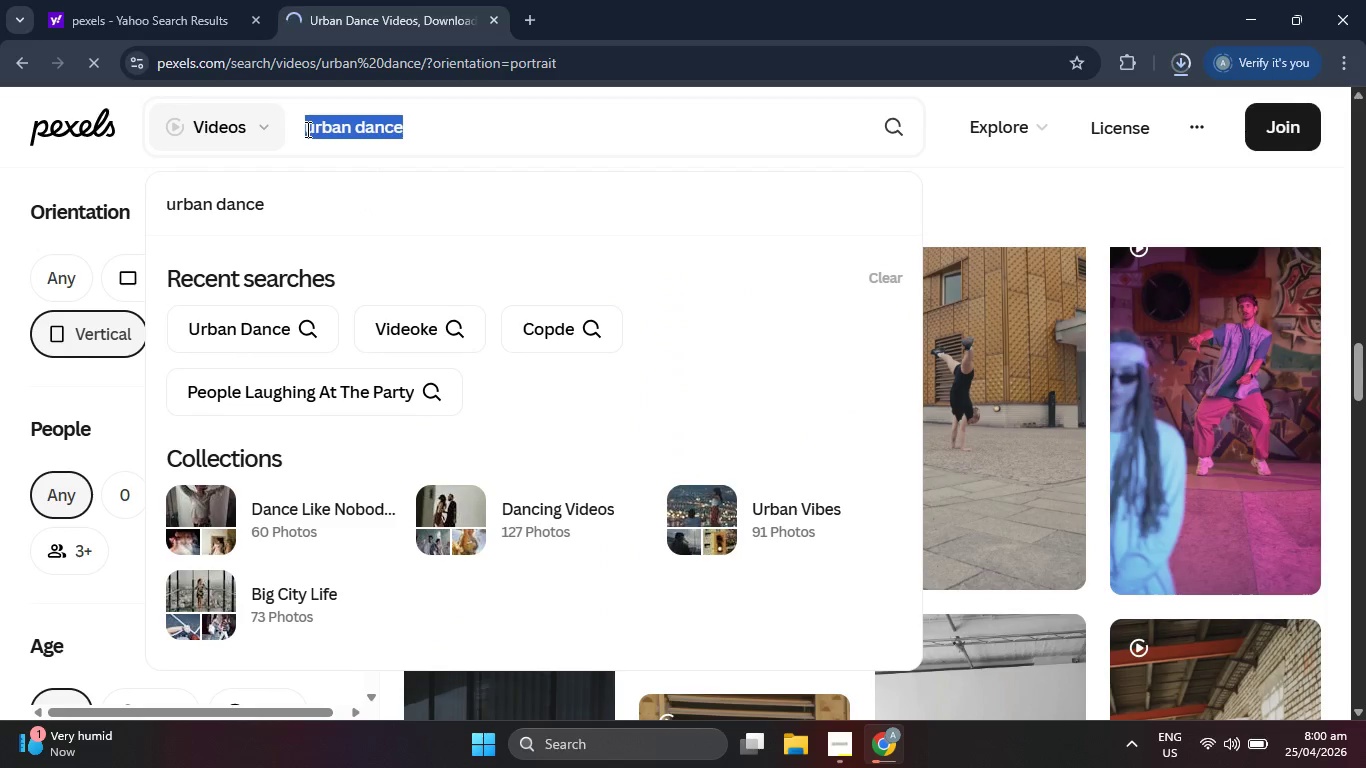 
key(Control+V)
 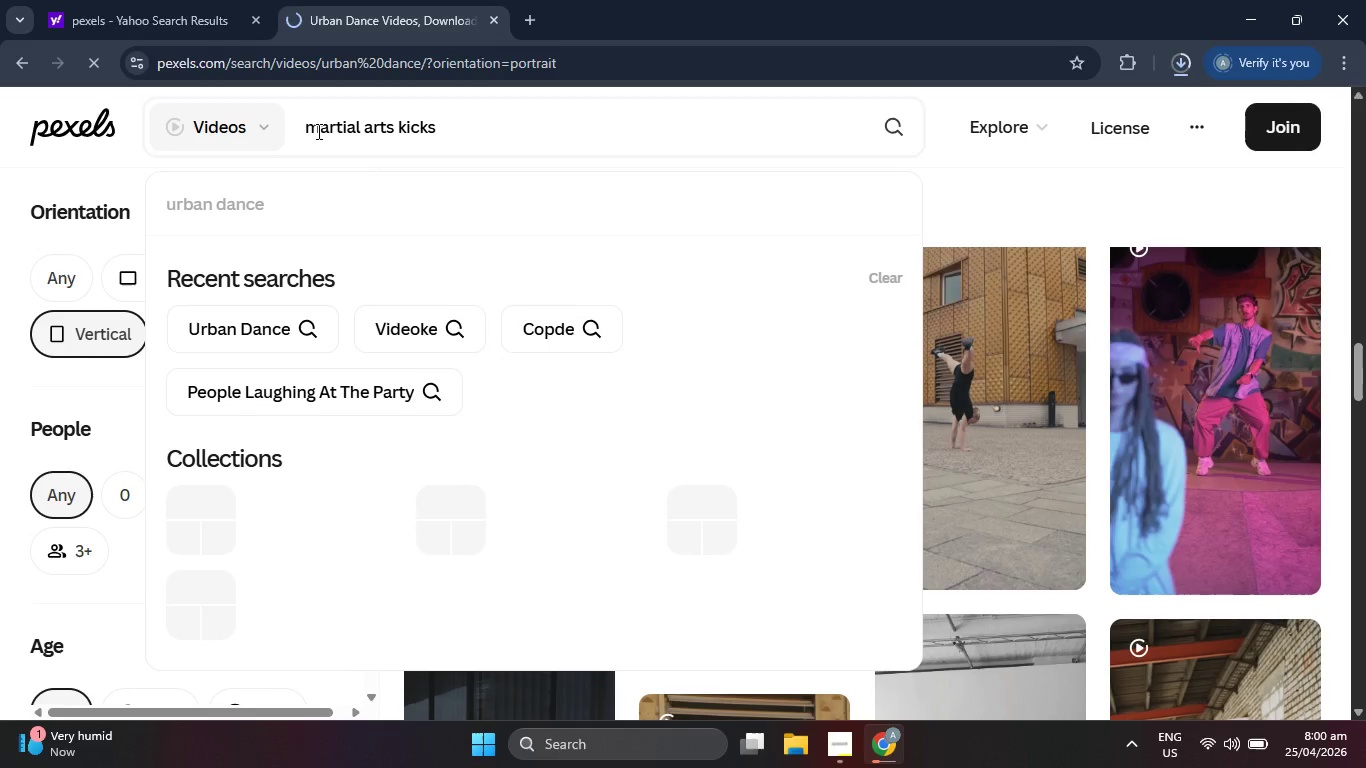 
key(Enter)
 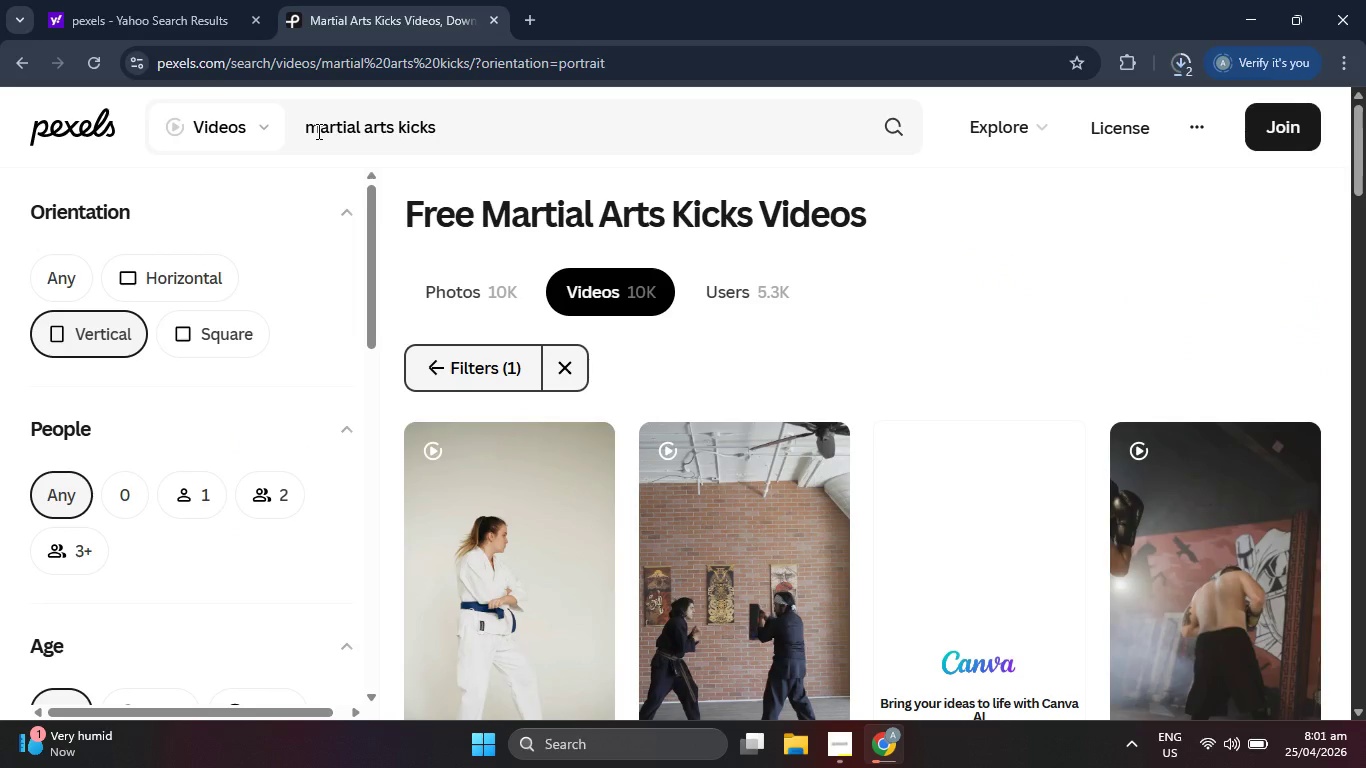 
wait(21.84)
 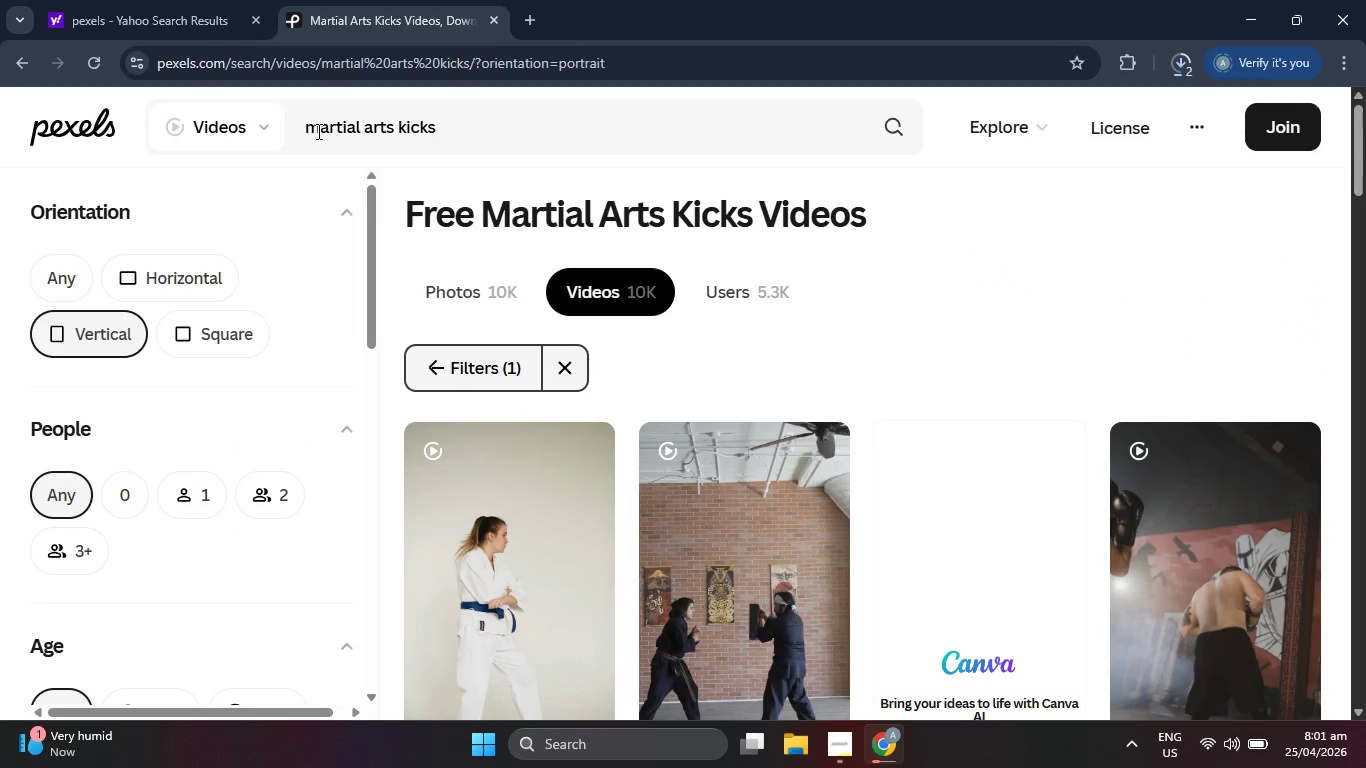 
scroll: coordinate [881, 497], scroll_direction: down, amount: 7.0
 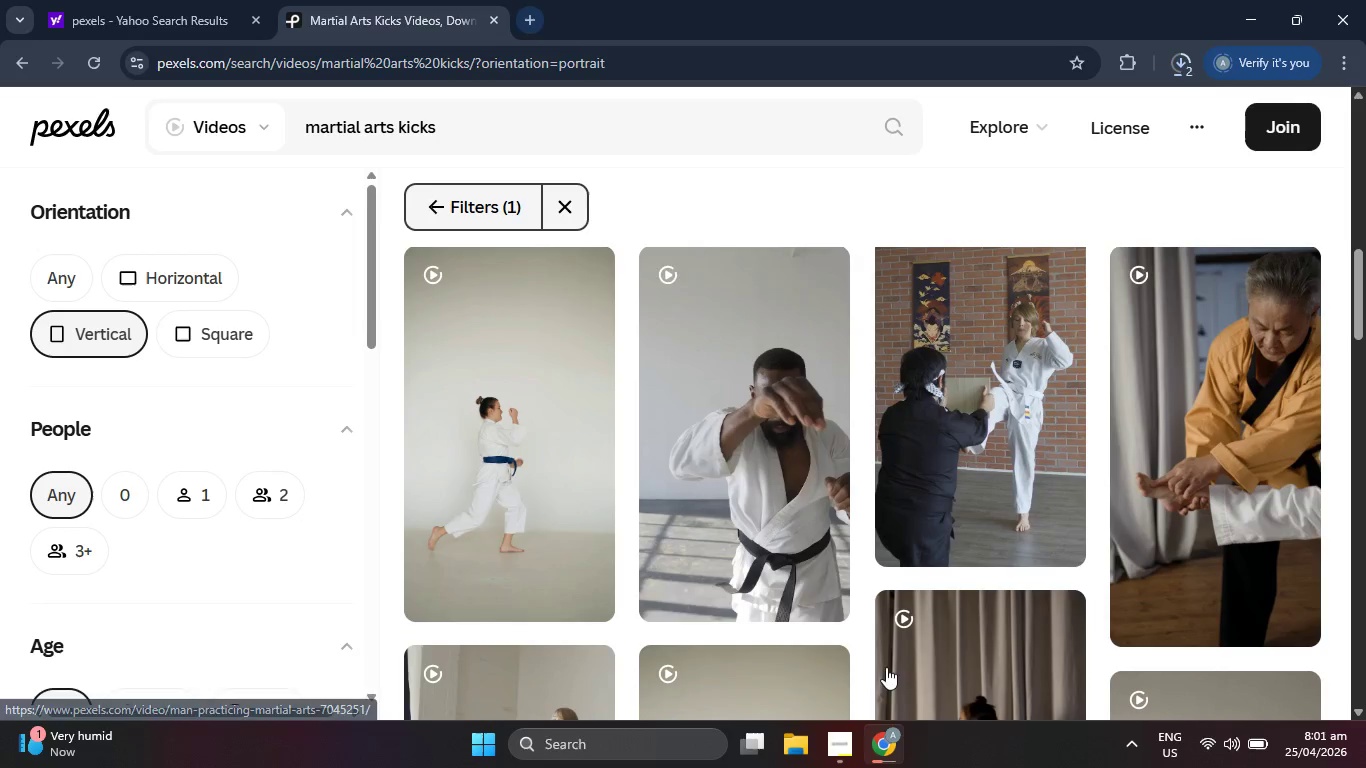 
left_click([849, 750])